 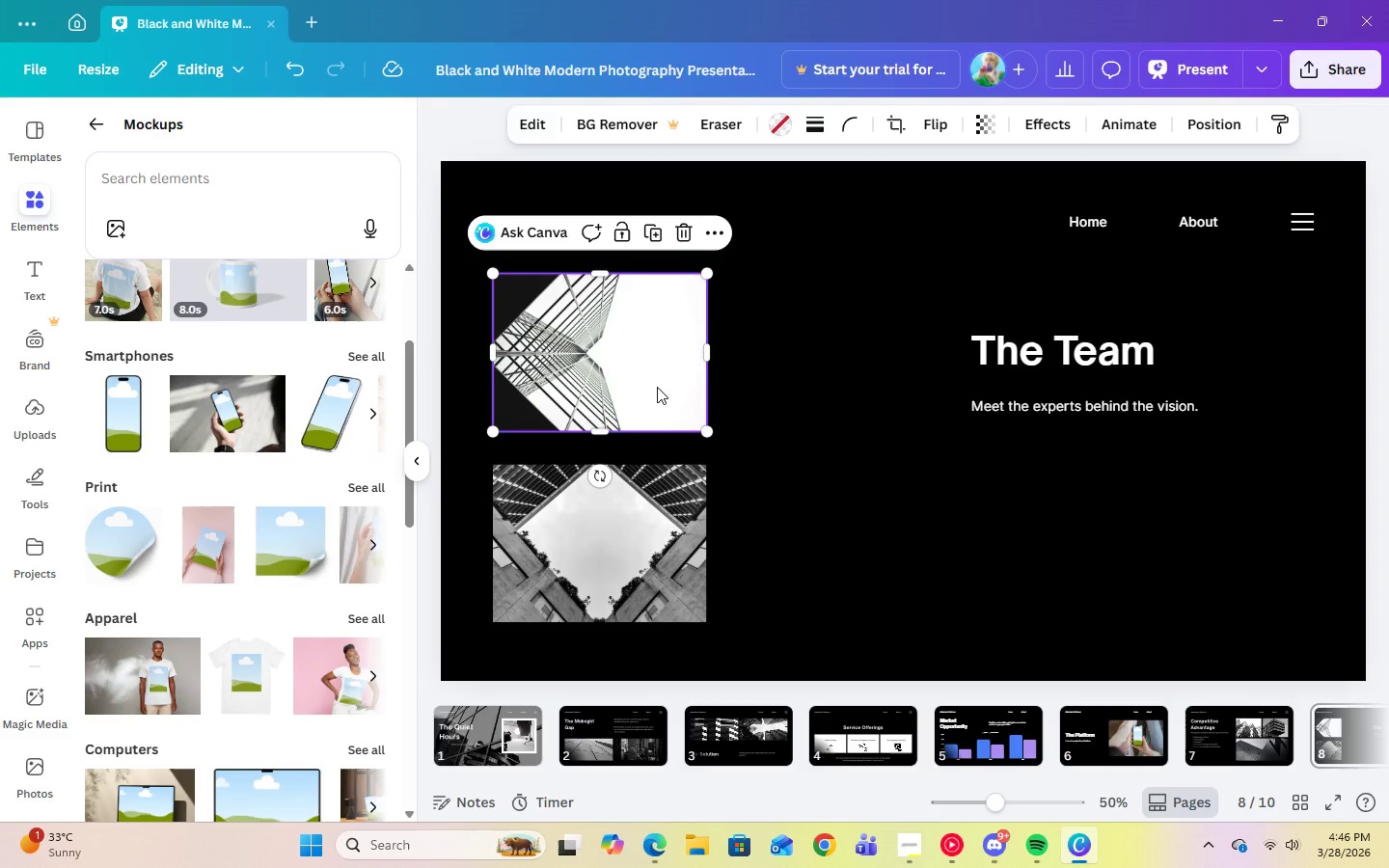 
key(Delete)
 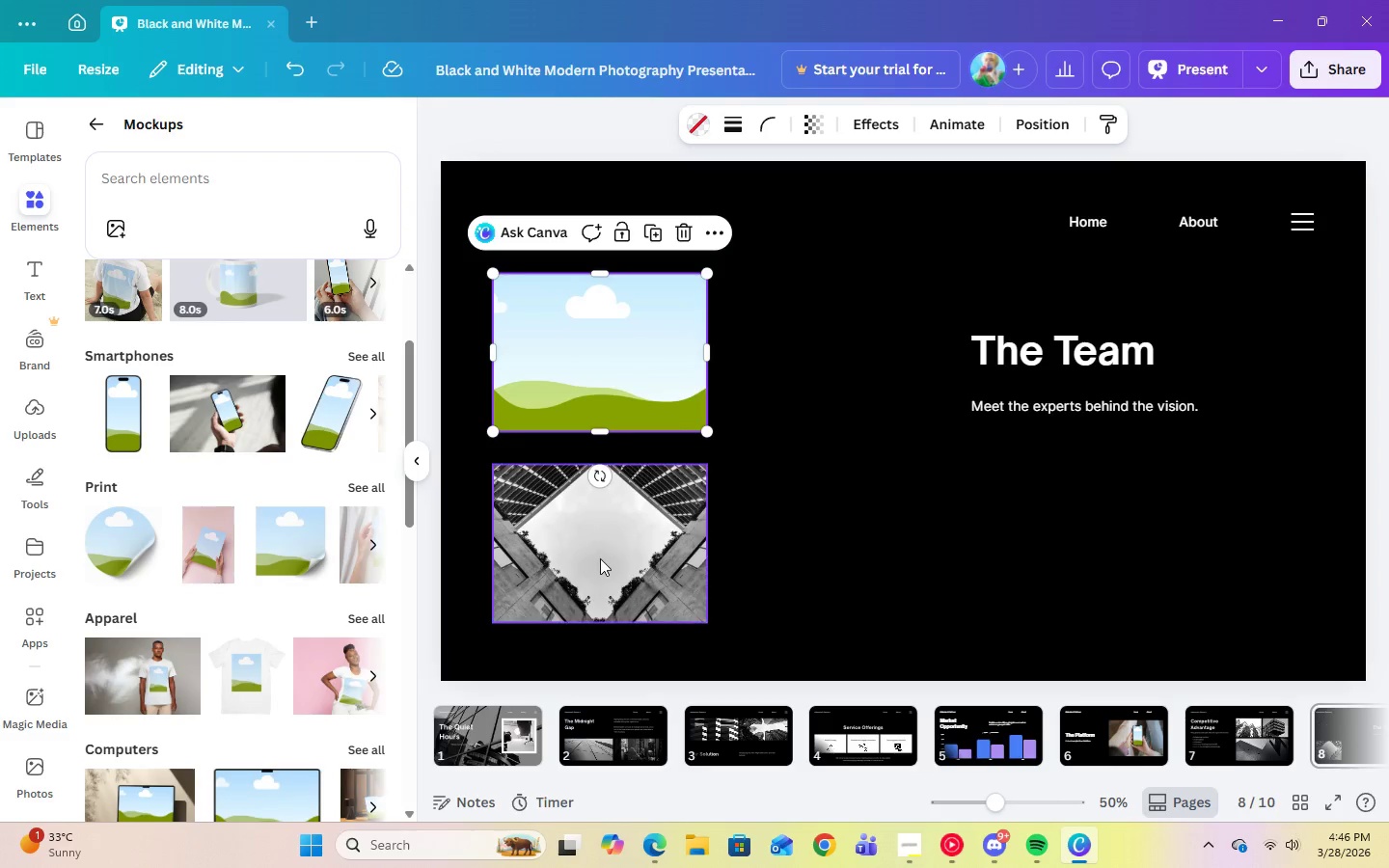 
left_click([600, 558])
 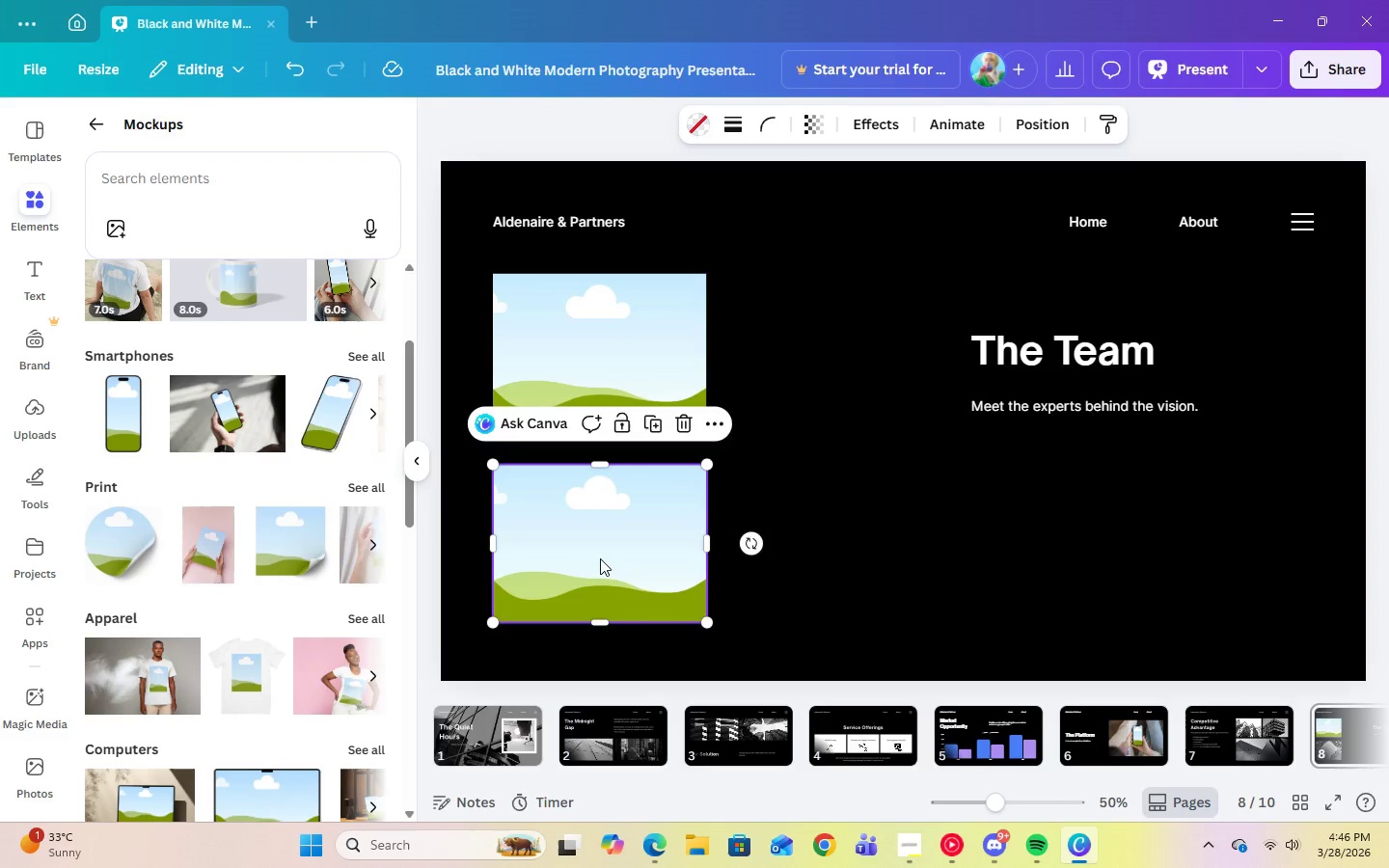 
key(Delete)
 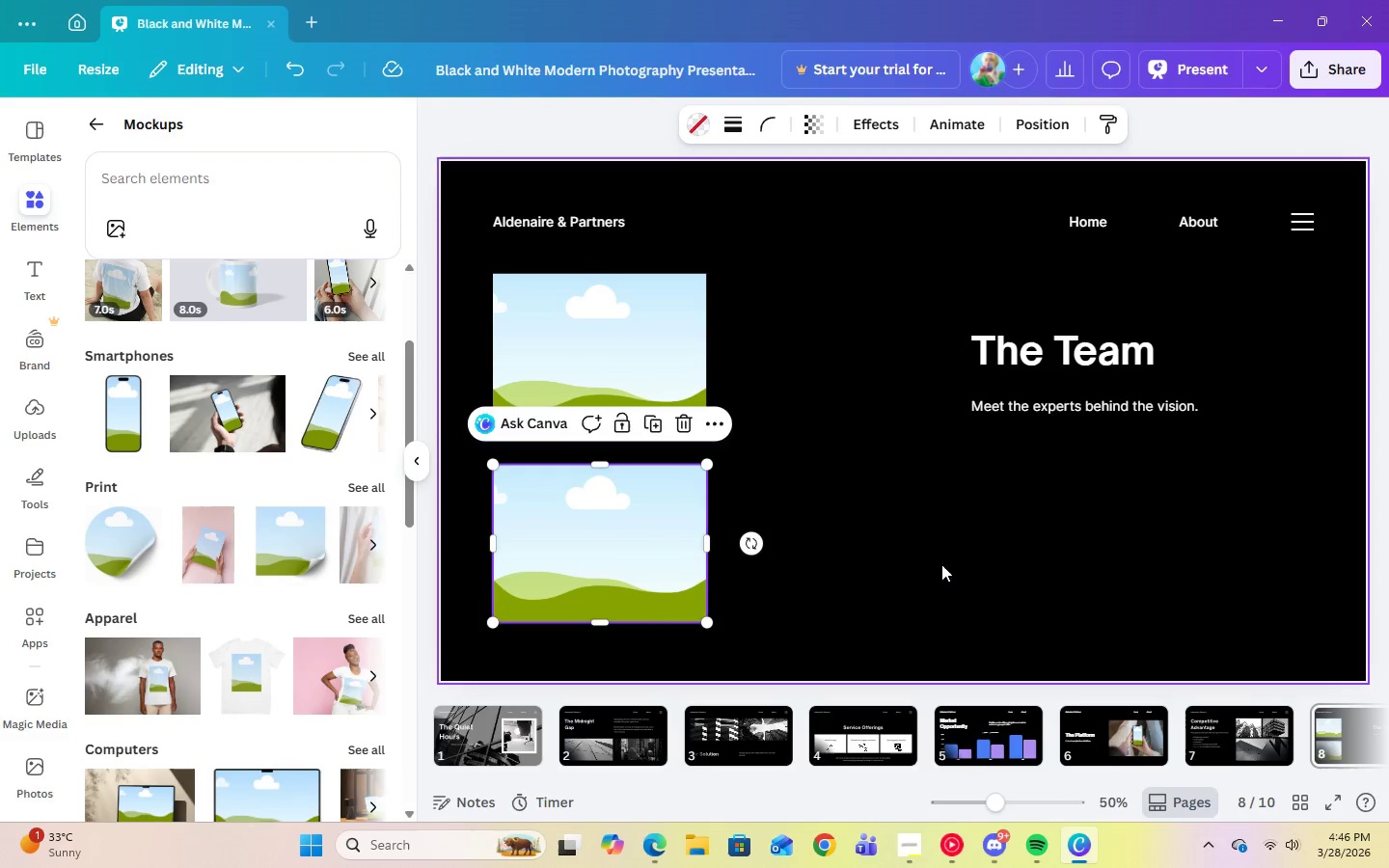 
left_click([941, 564])
 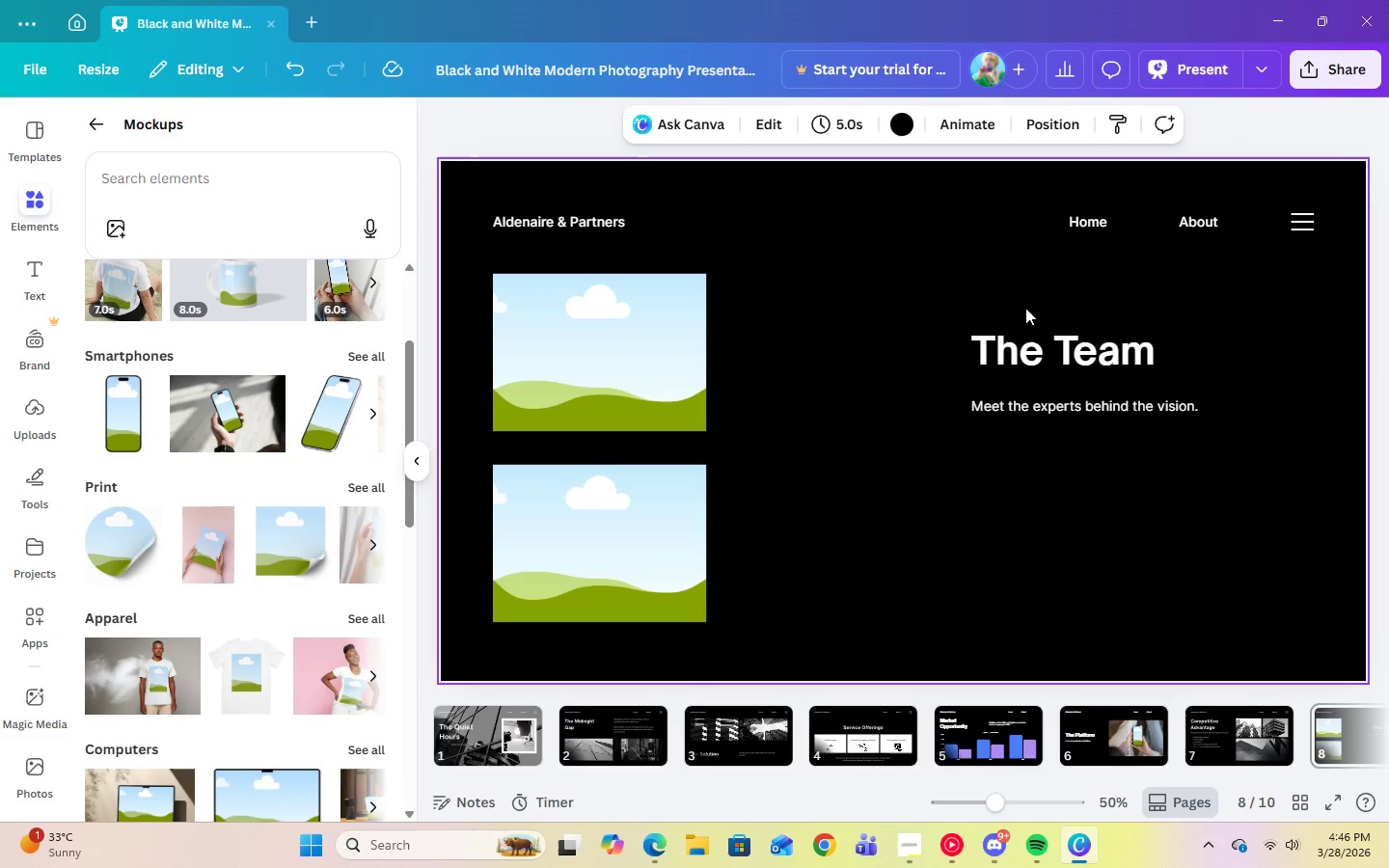 
left_click([1025, 357])
 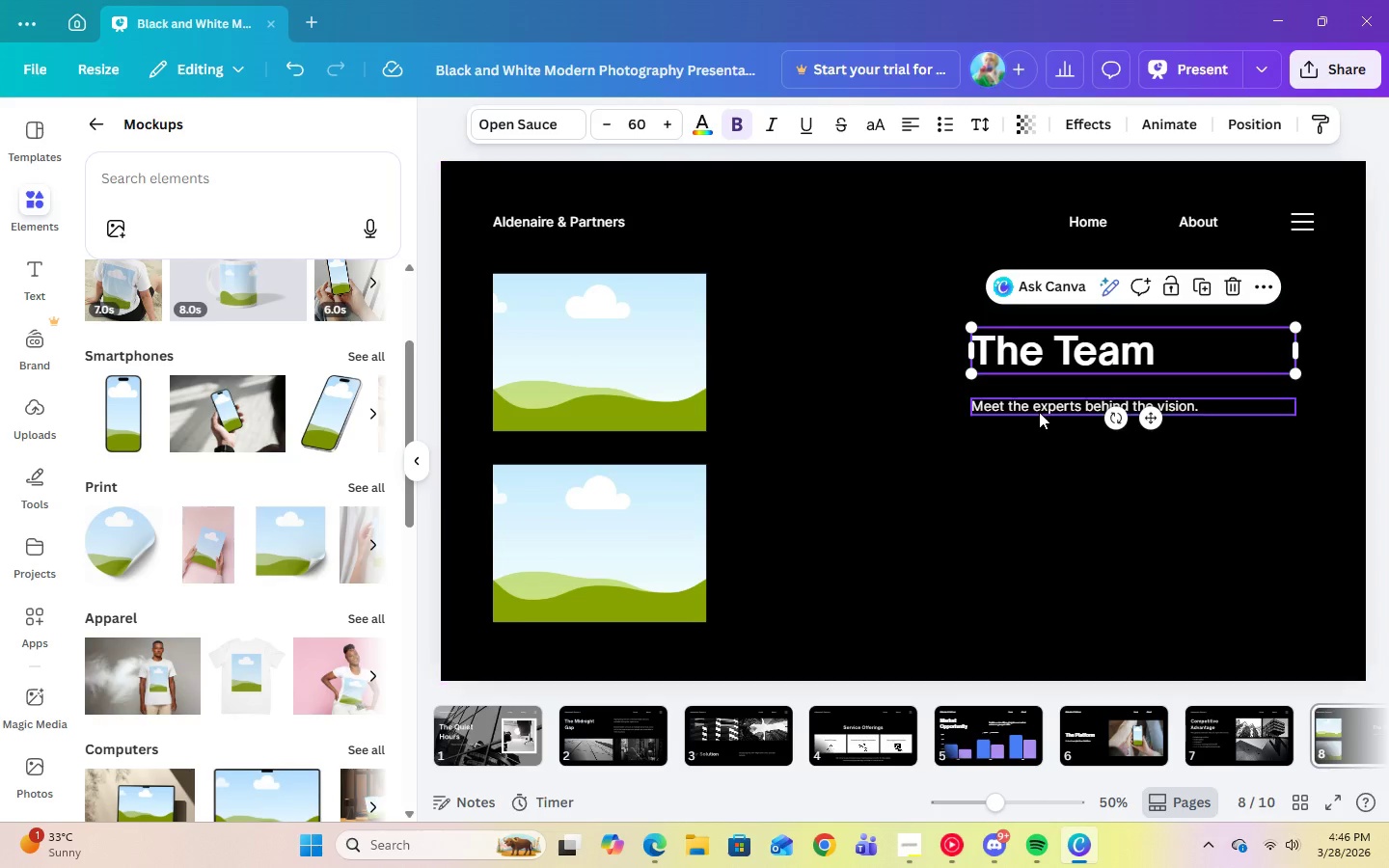 
left_click([1039, 412])
 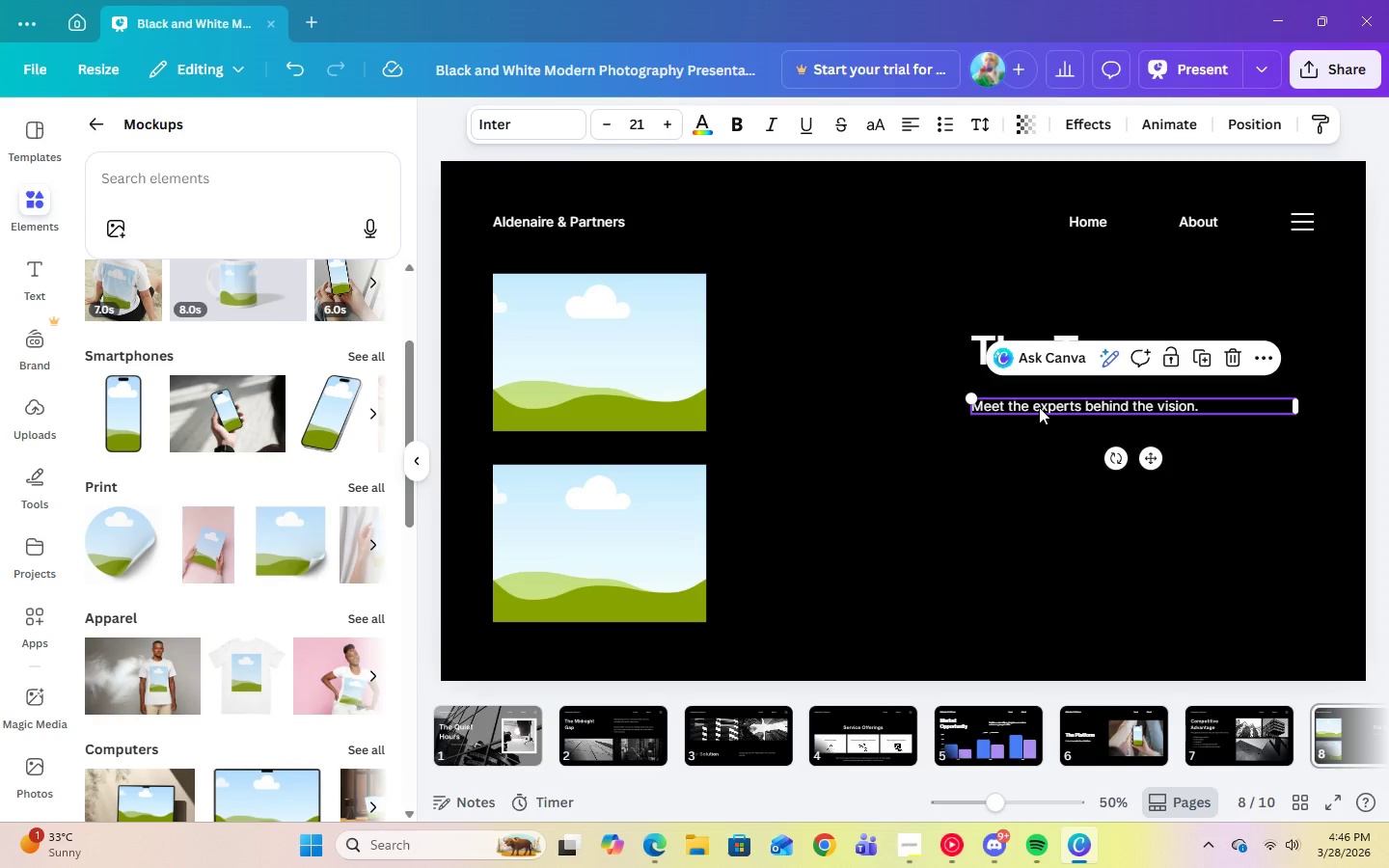 
left_click([972, 347])
 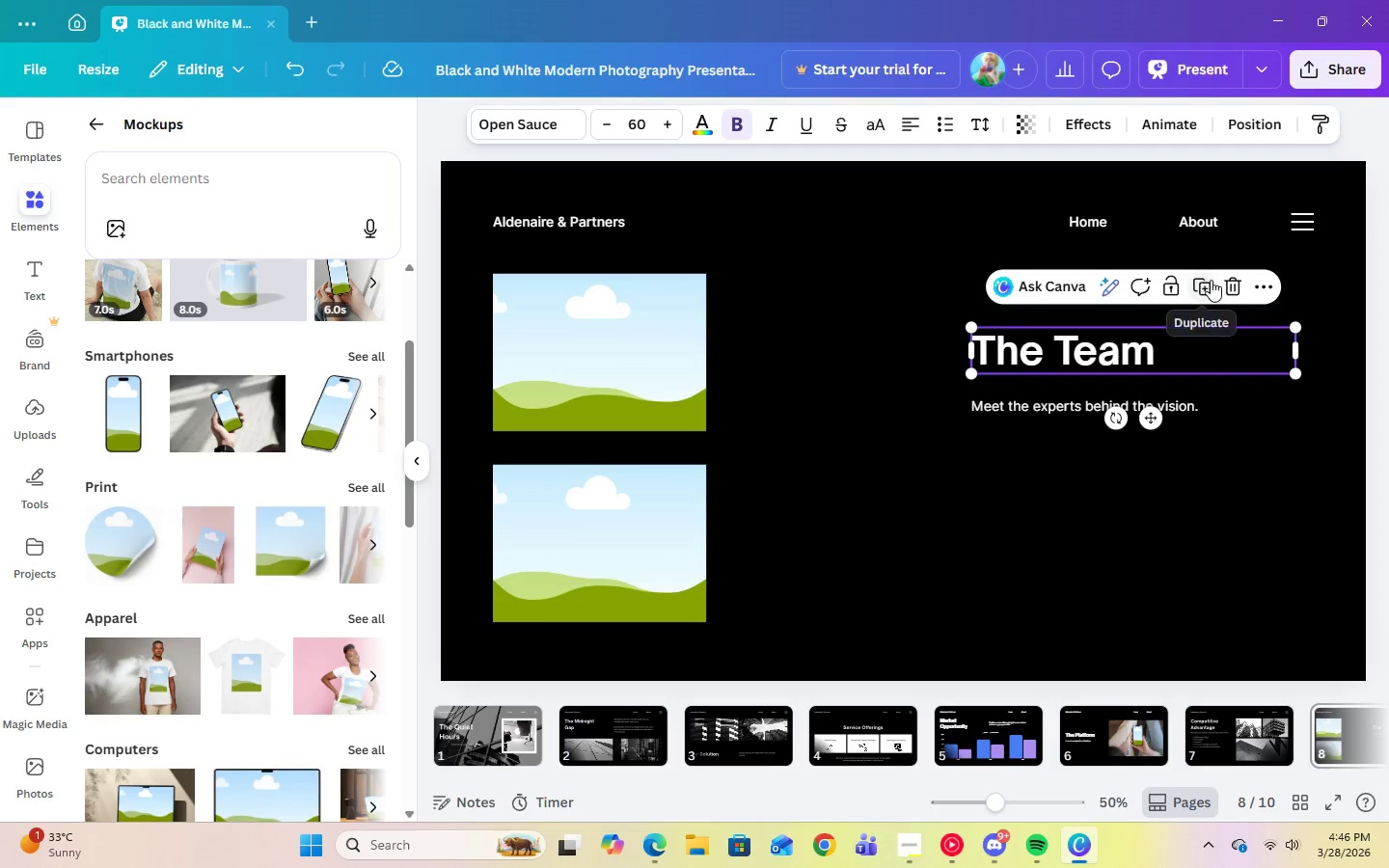 
left_click([1211, 280])
 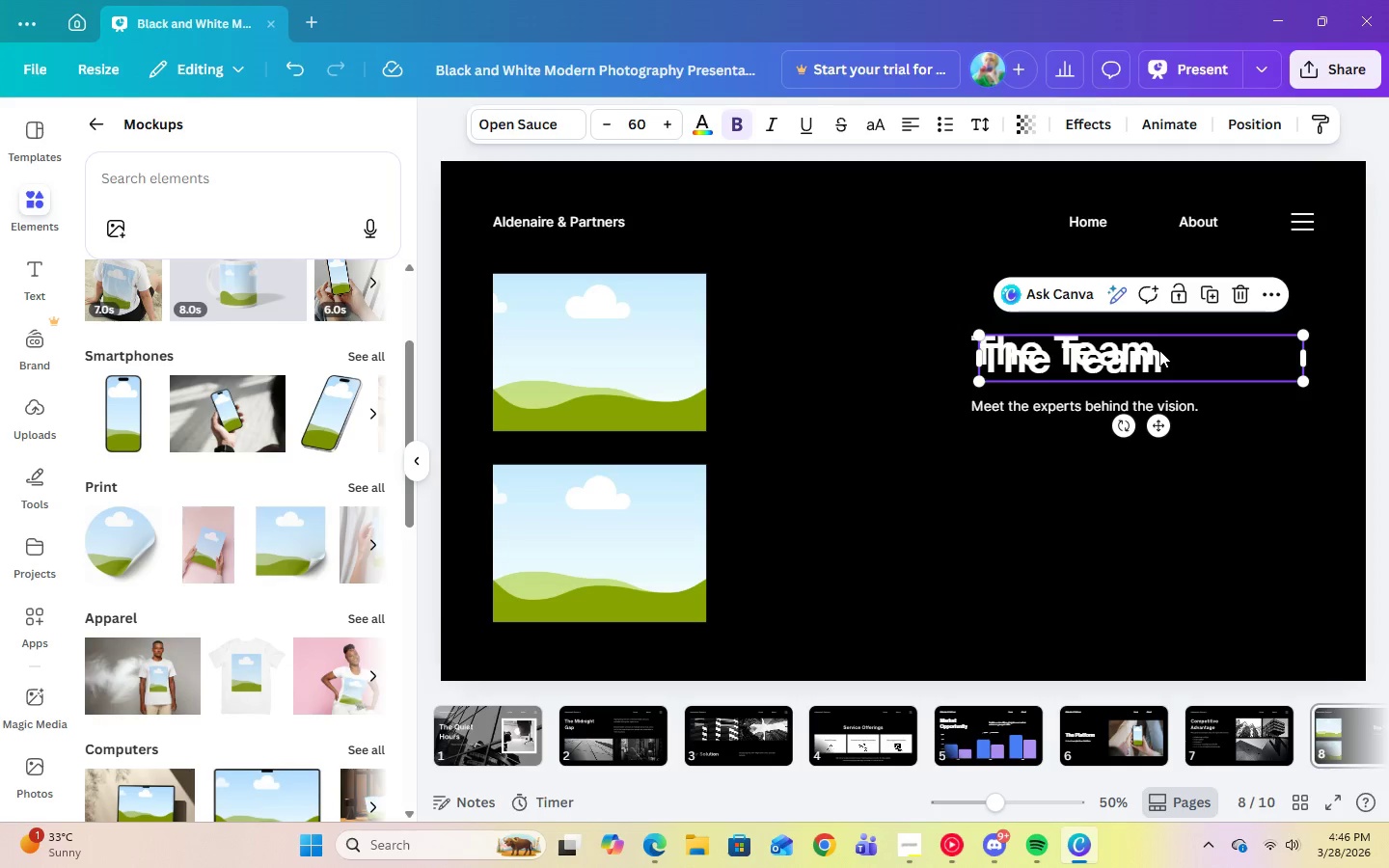 
left_click([1159, 350])
 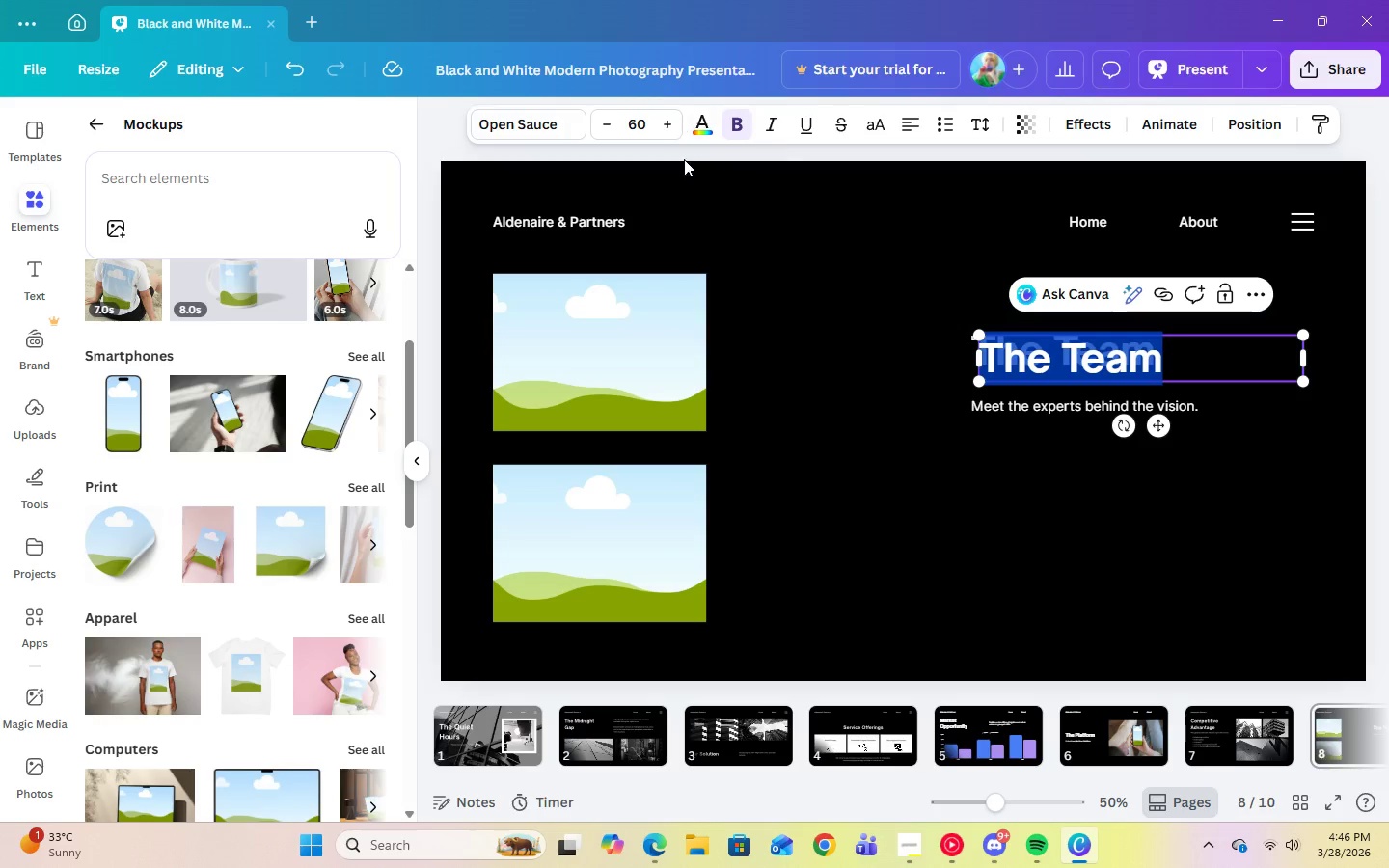 
left_click([835, 256])
 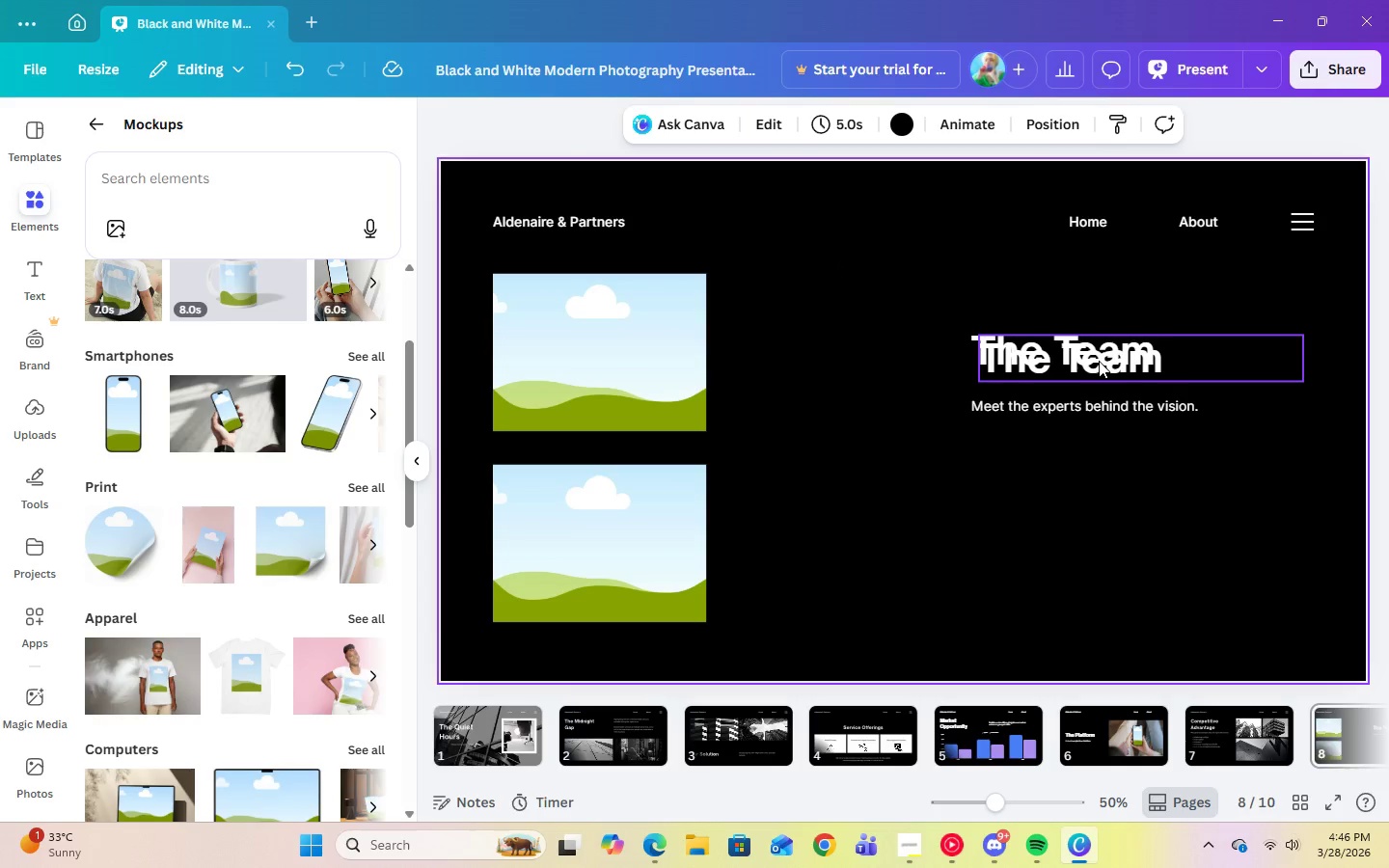 
left_click_drag(start_coordinate=[1098, 363], to_coordinate=[841, 335])
 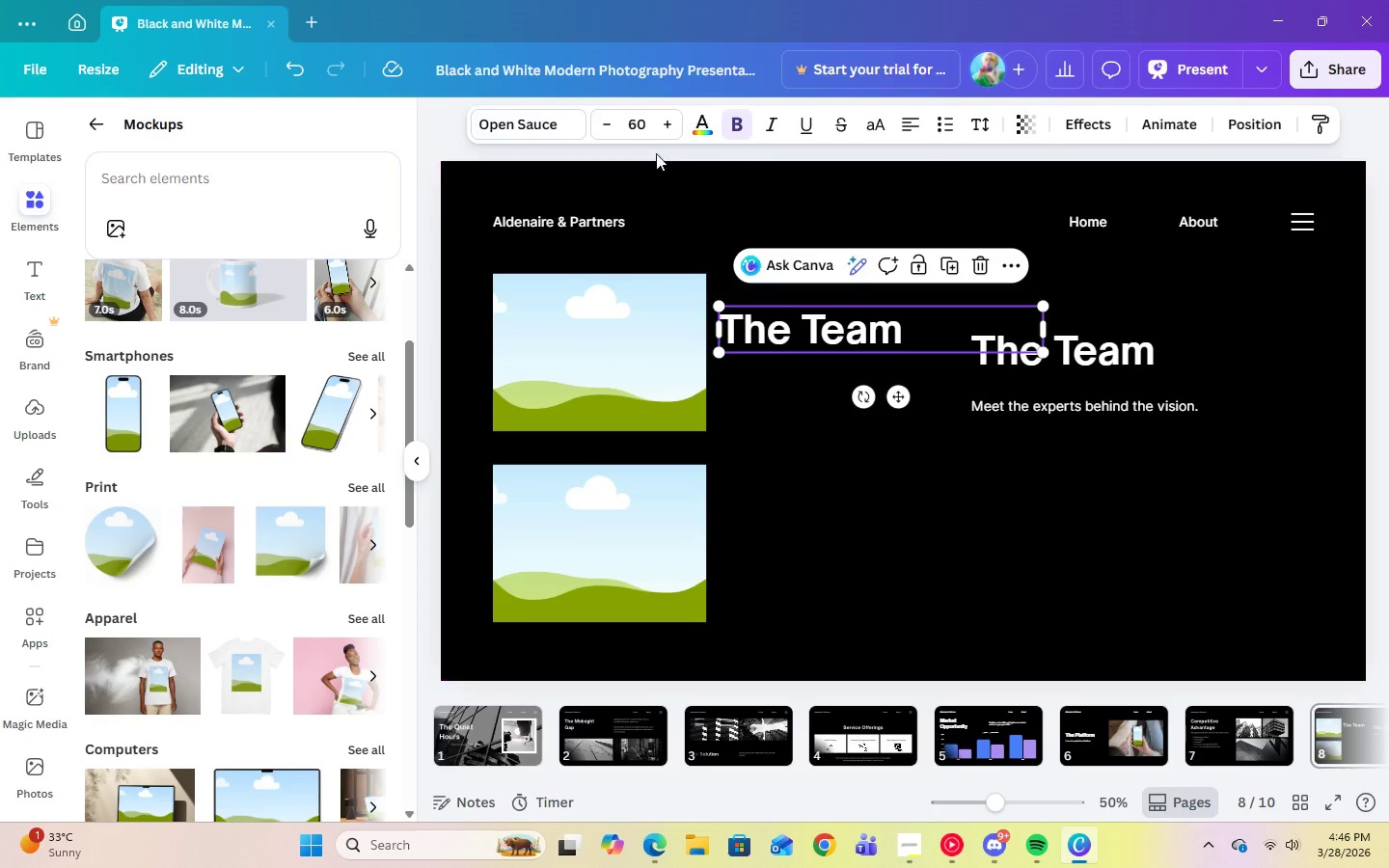 
left_click([643, 130])
 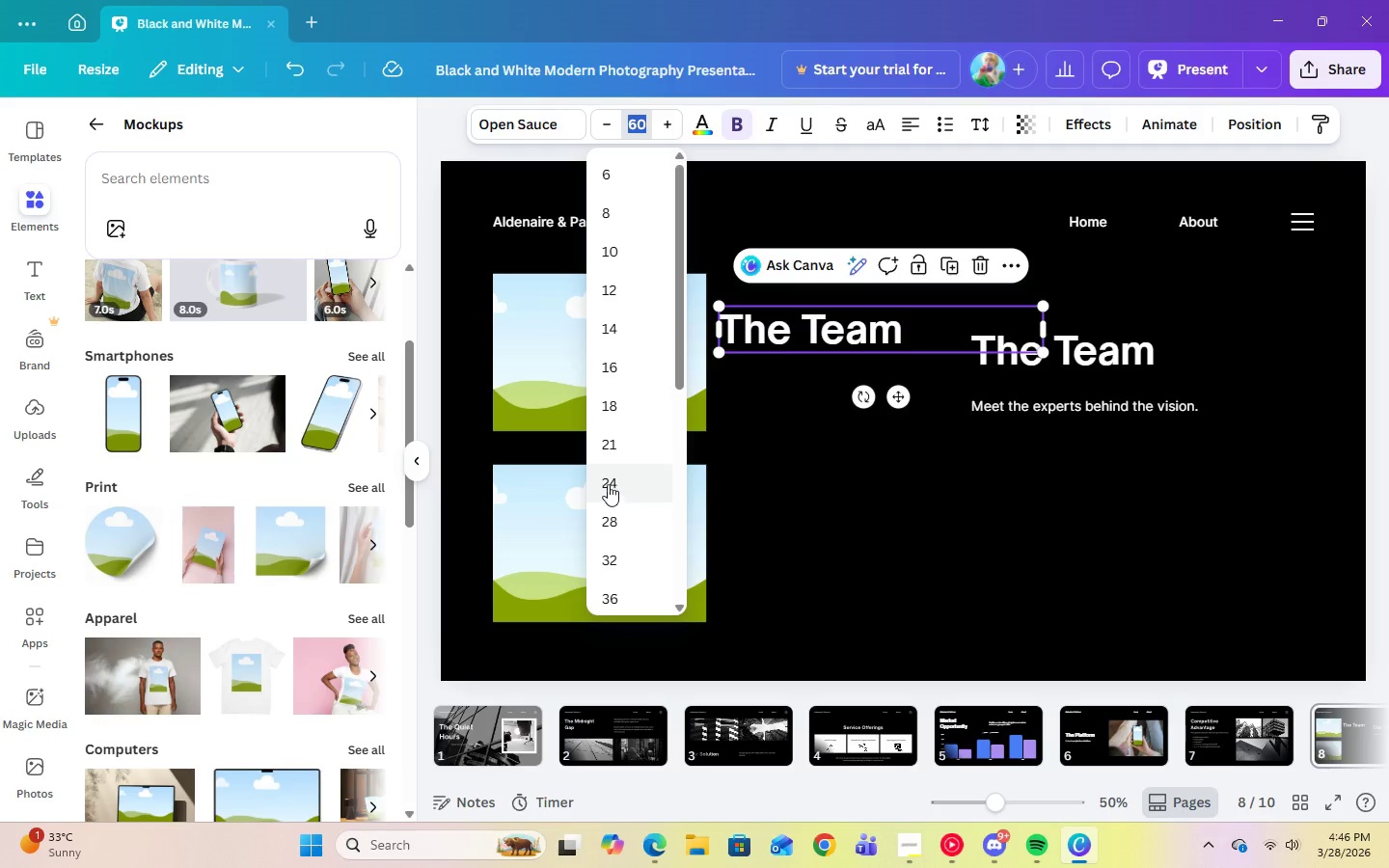 
left_click([605, 448])
 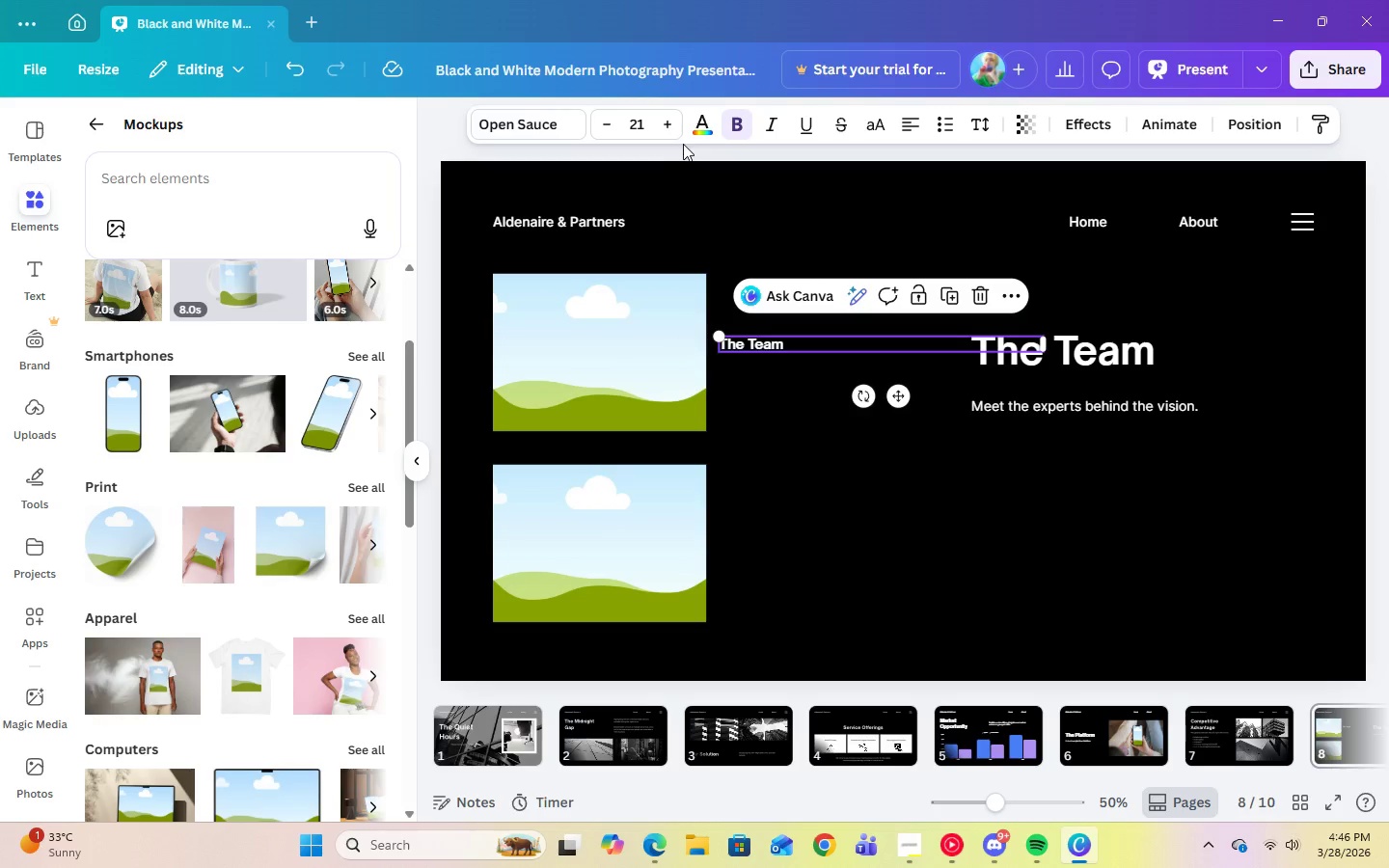 
left_click([640, 132])
 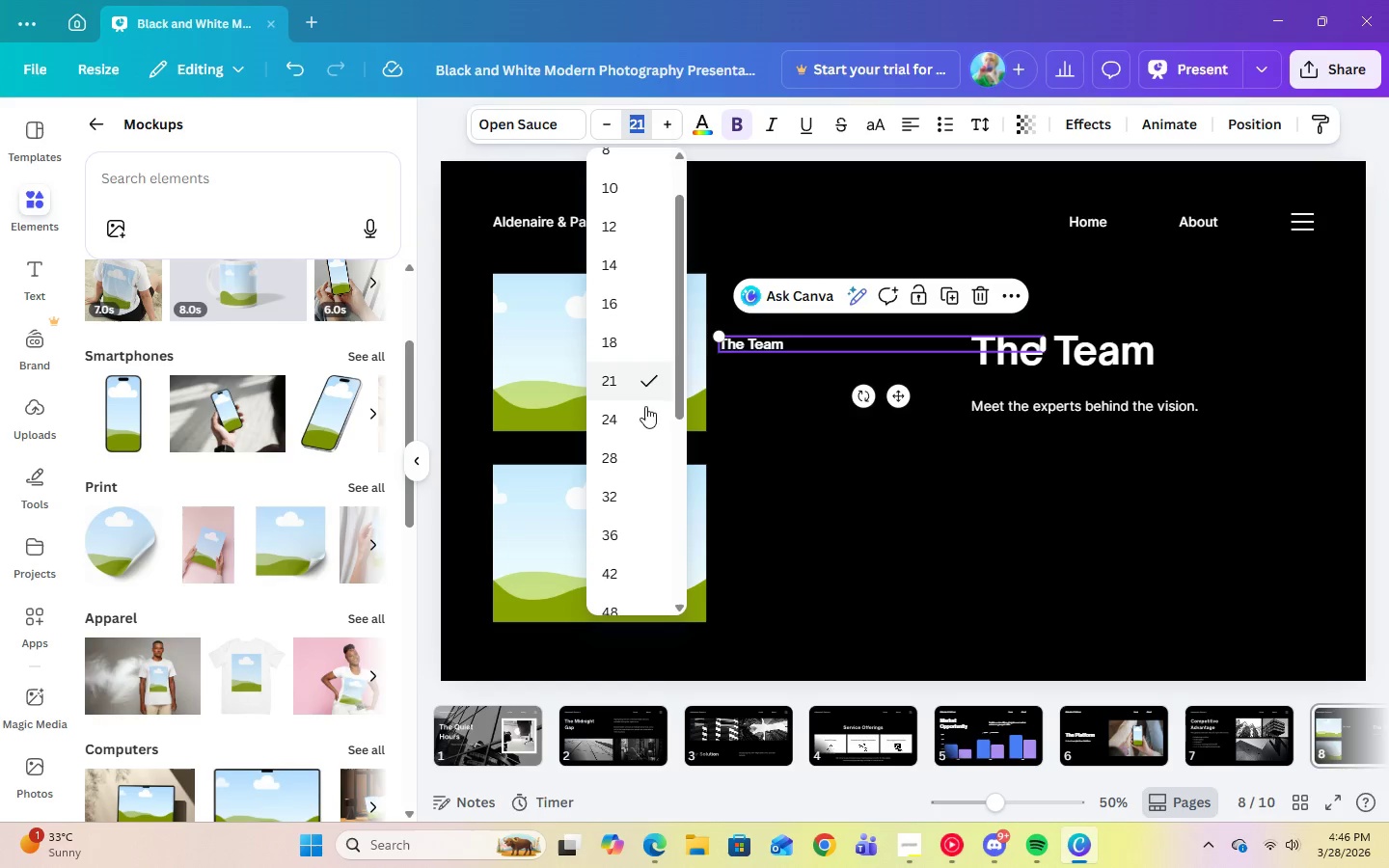 
left_click([635, 417])
 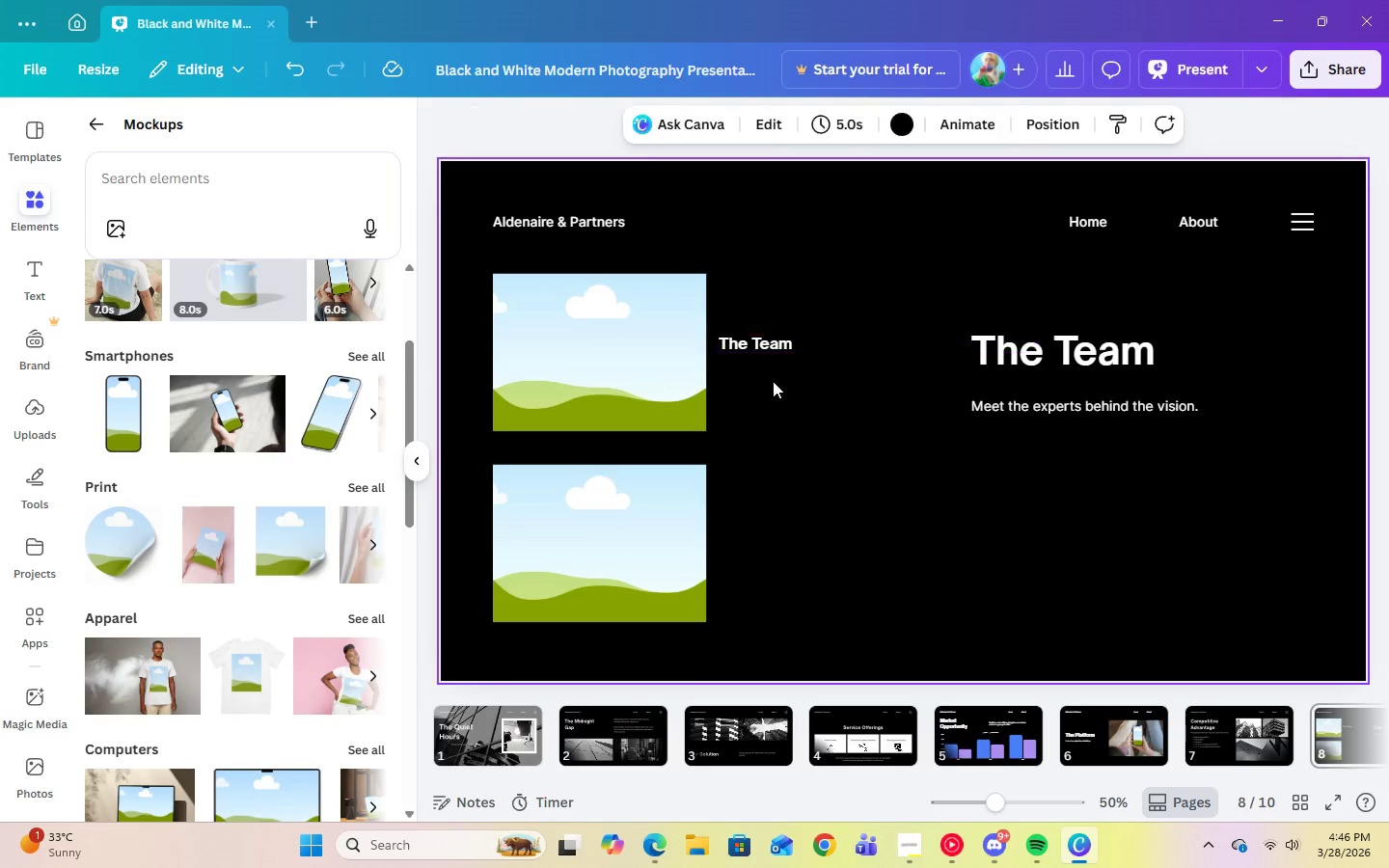 
double_click([753, 340])
 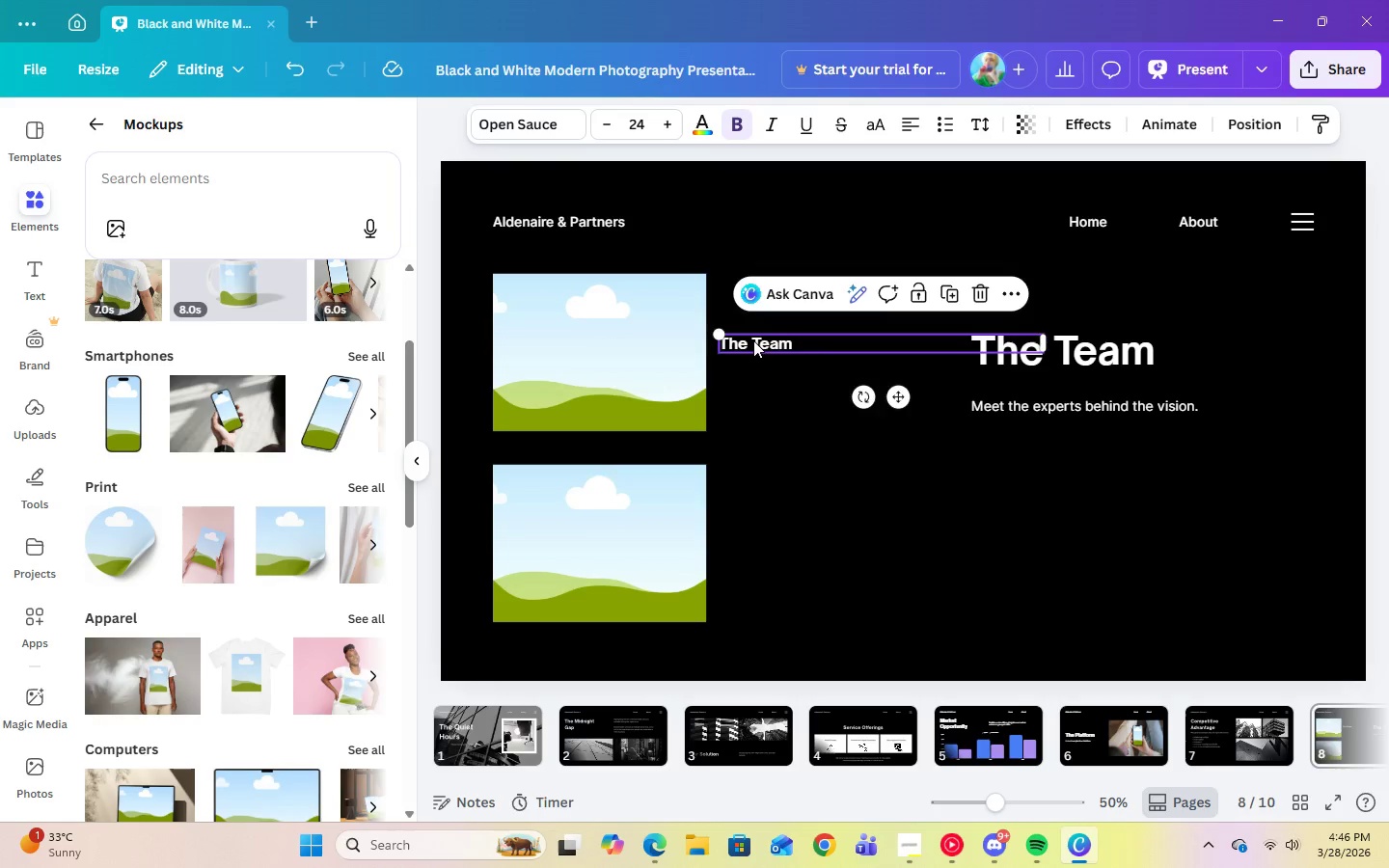 
left_click_drag(start_coordinate=[753, 340], to_coordinate=[753, 321])
 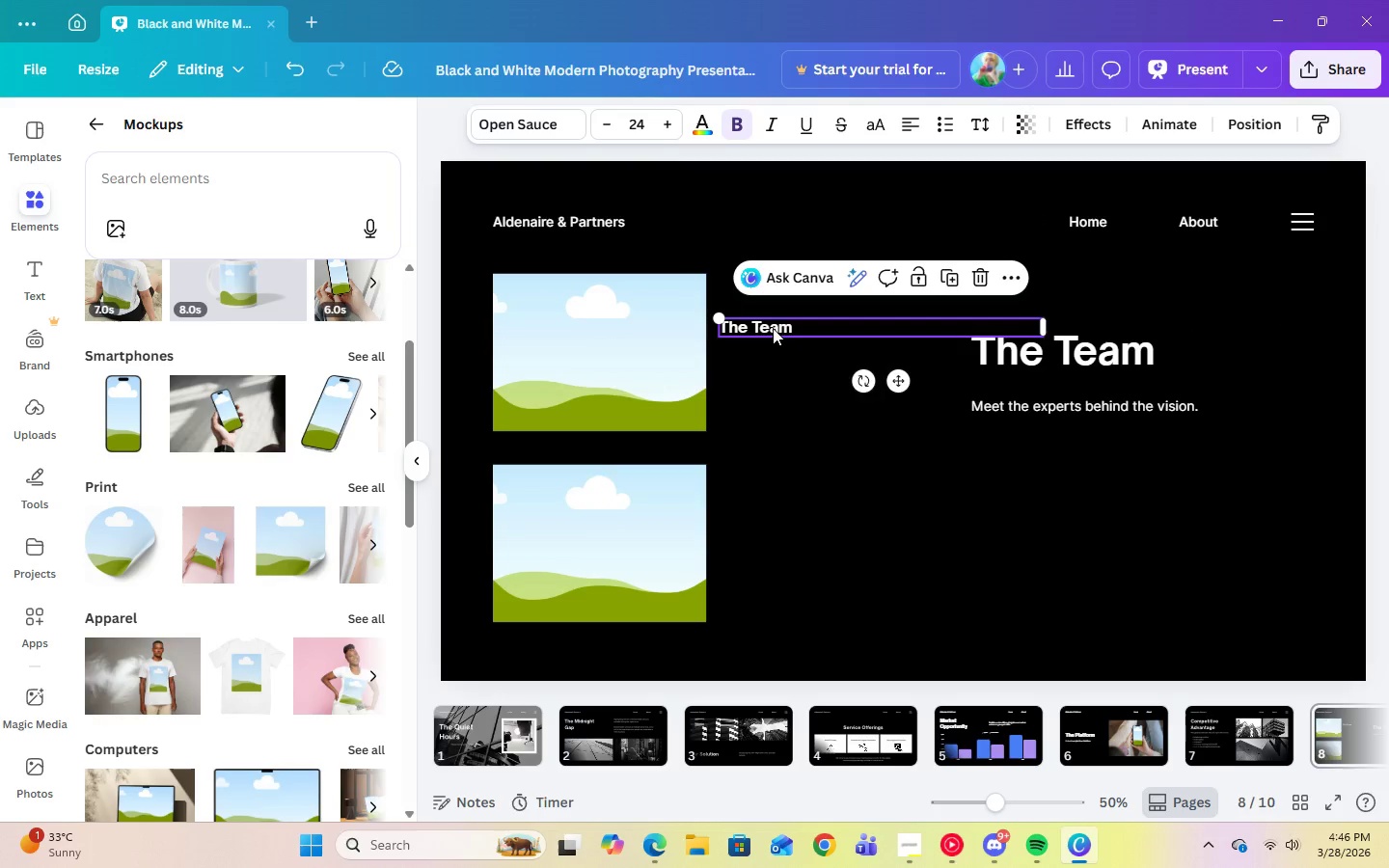 
left_click([772, 328])
 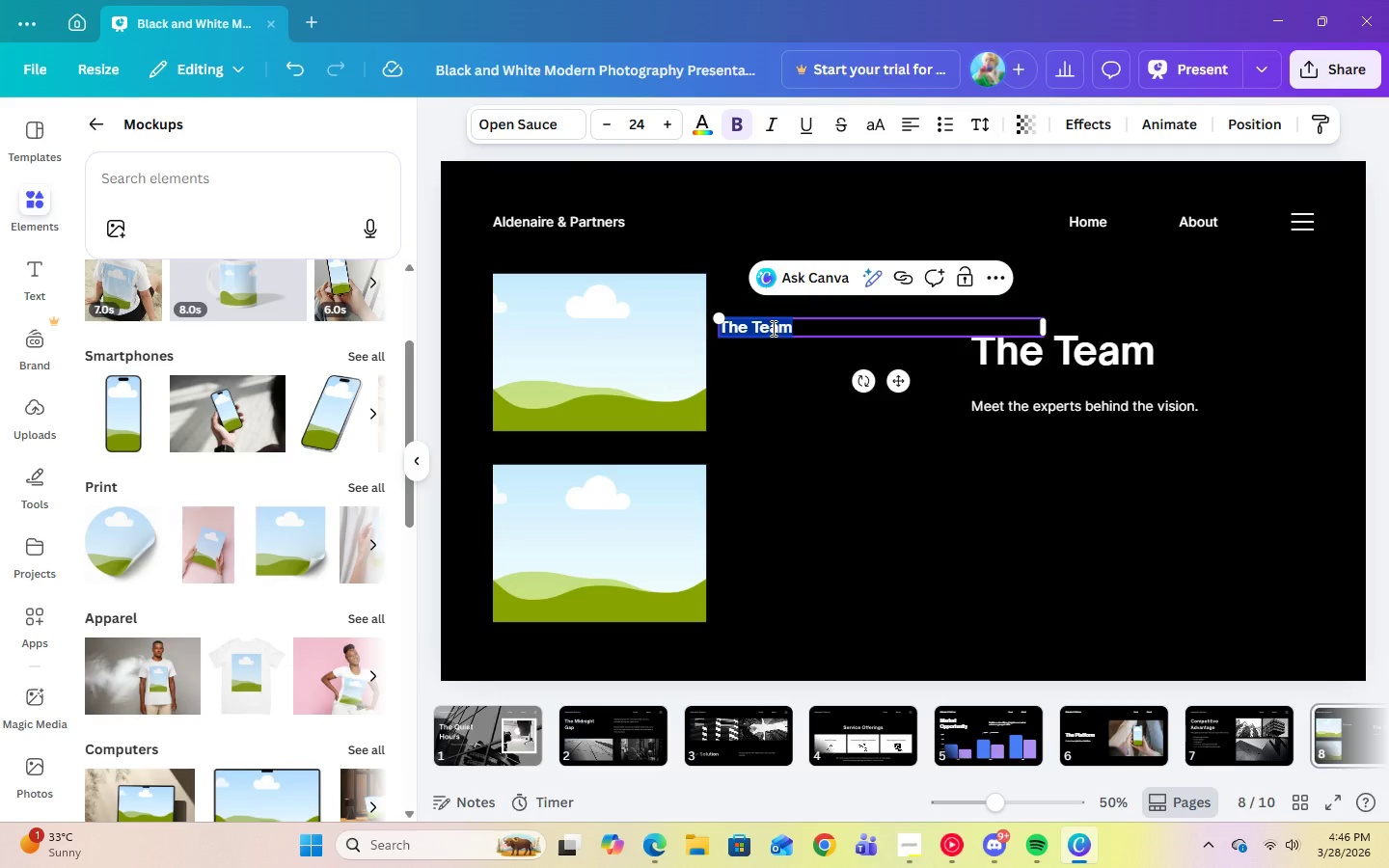 
type(Founder)
 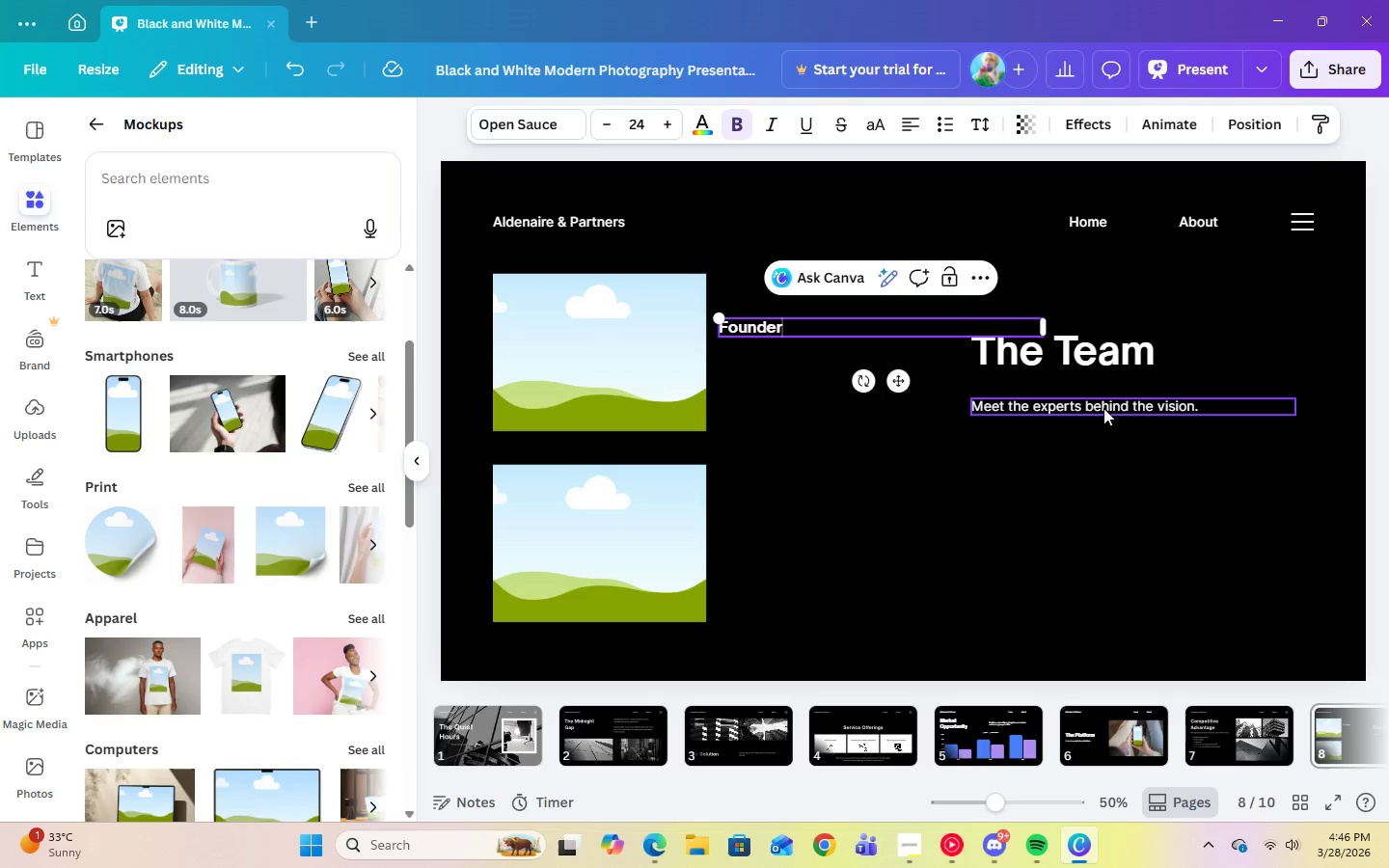 
left_click([1098, 405])
 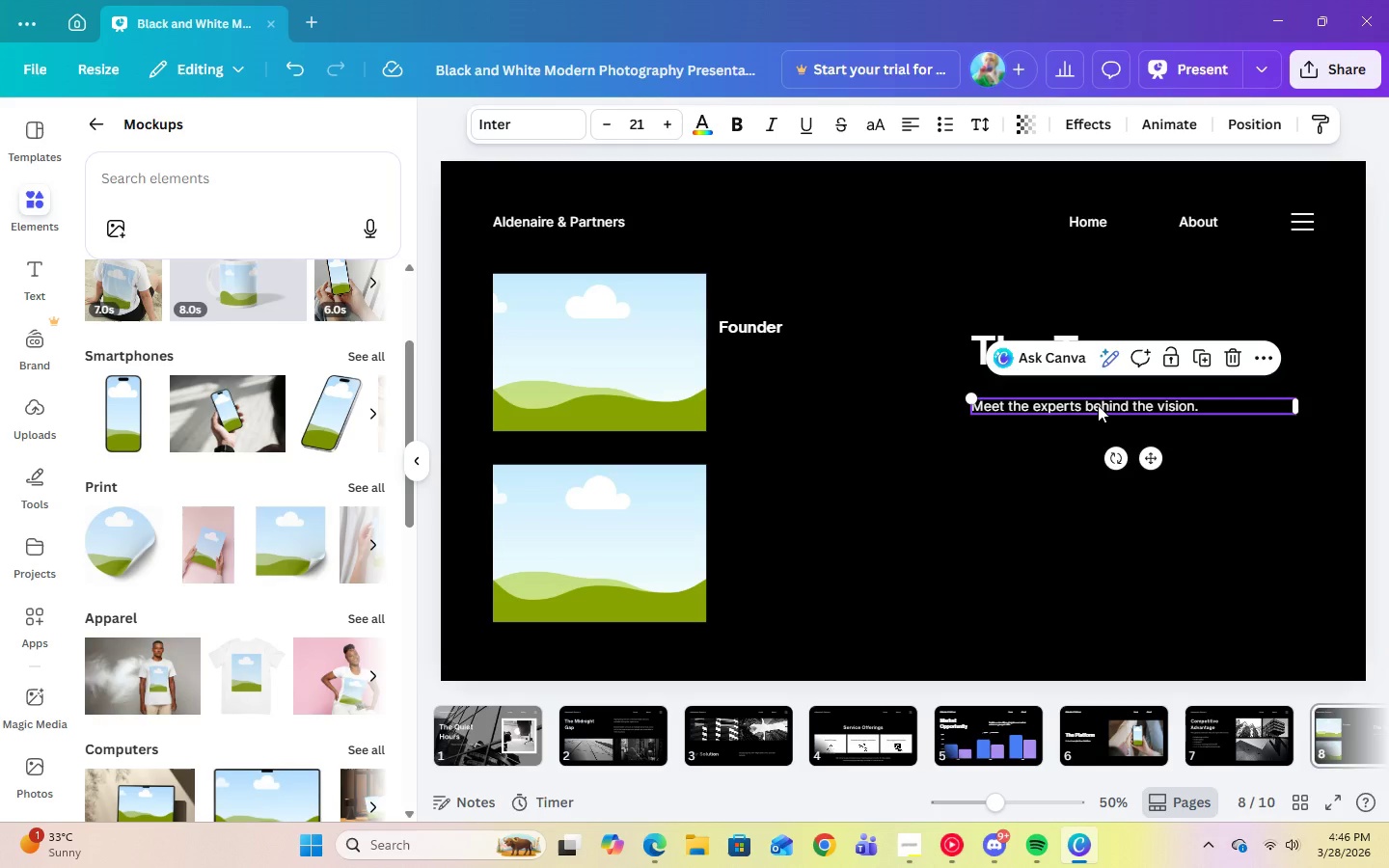 
left_click([1098, 405])
 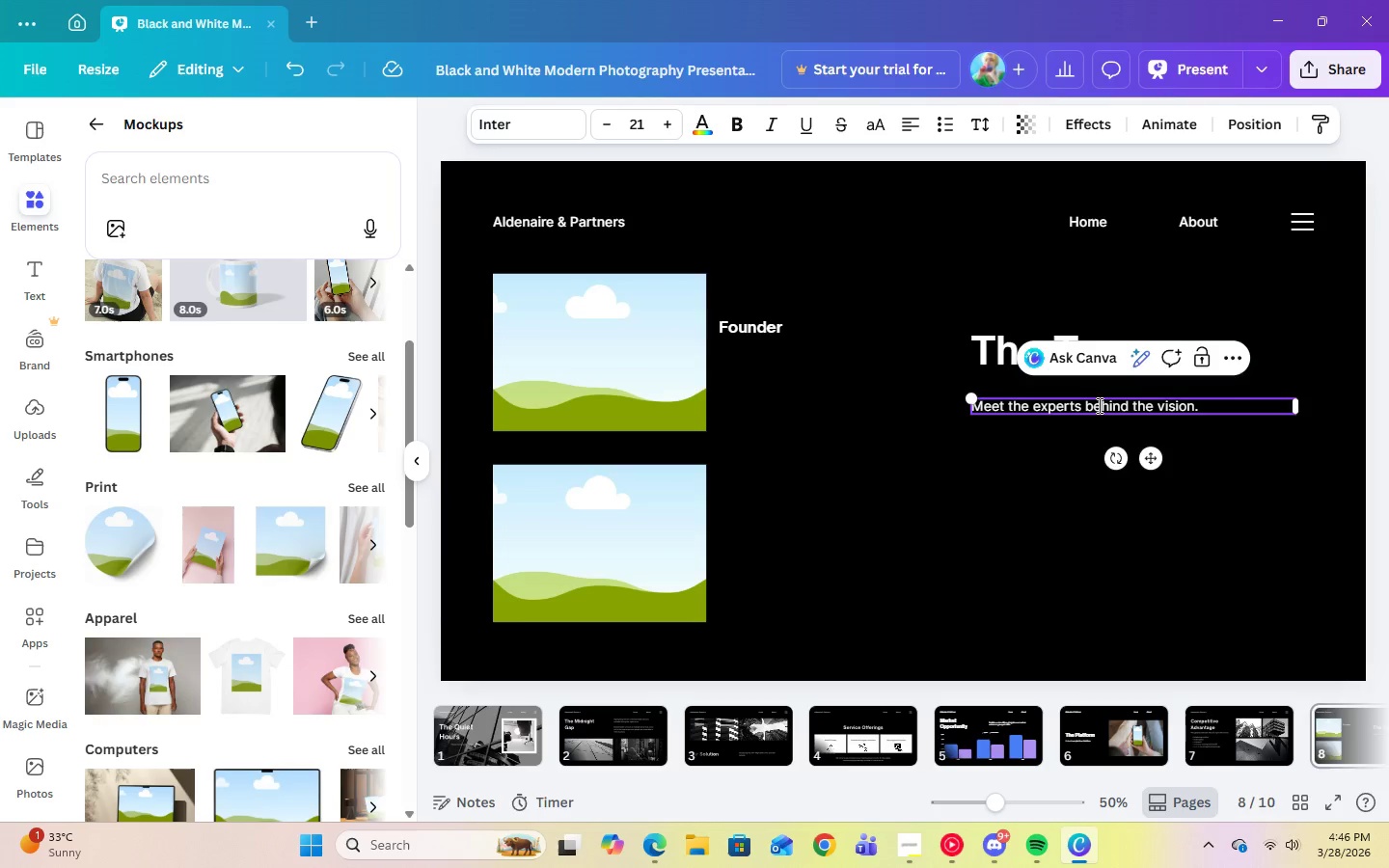 
left_click([1213, 439])
 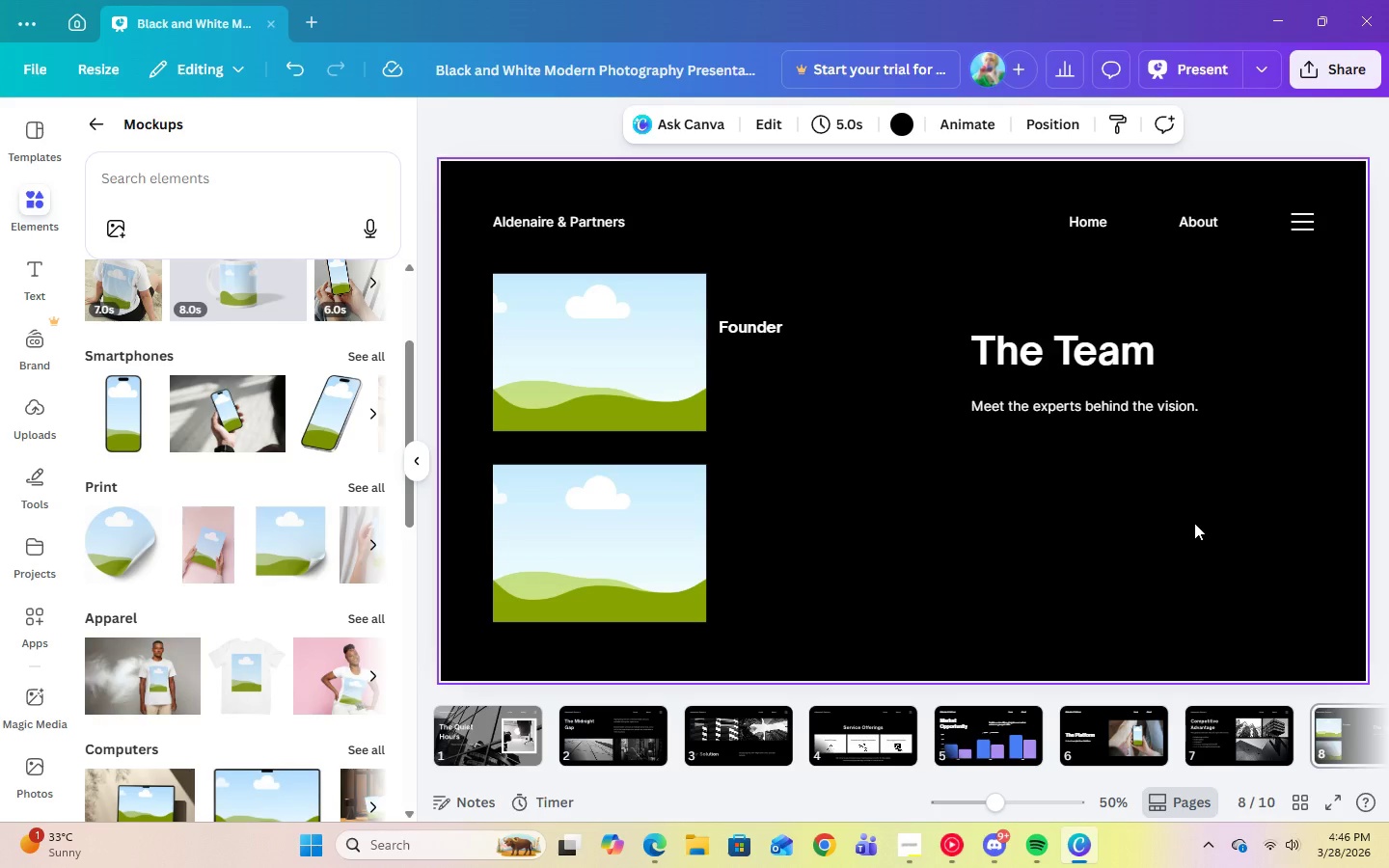 
left_click([772, 326])
 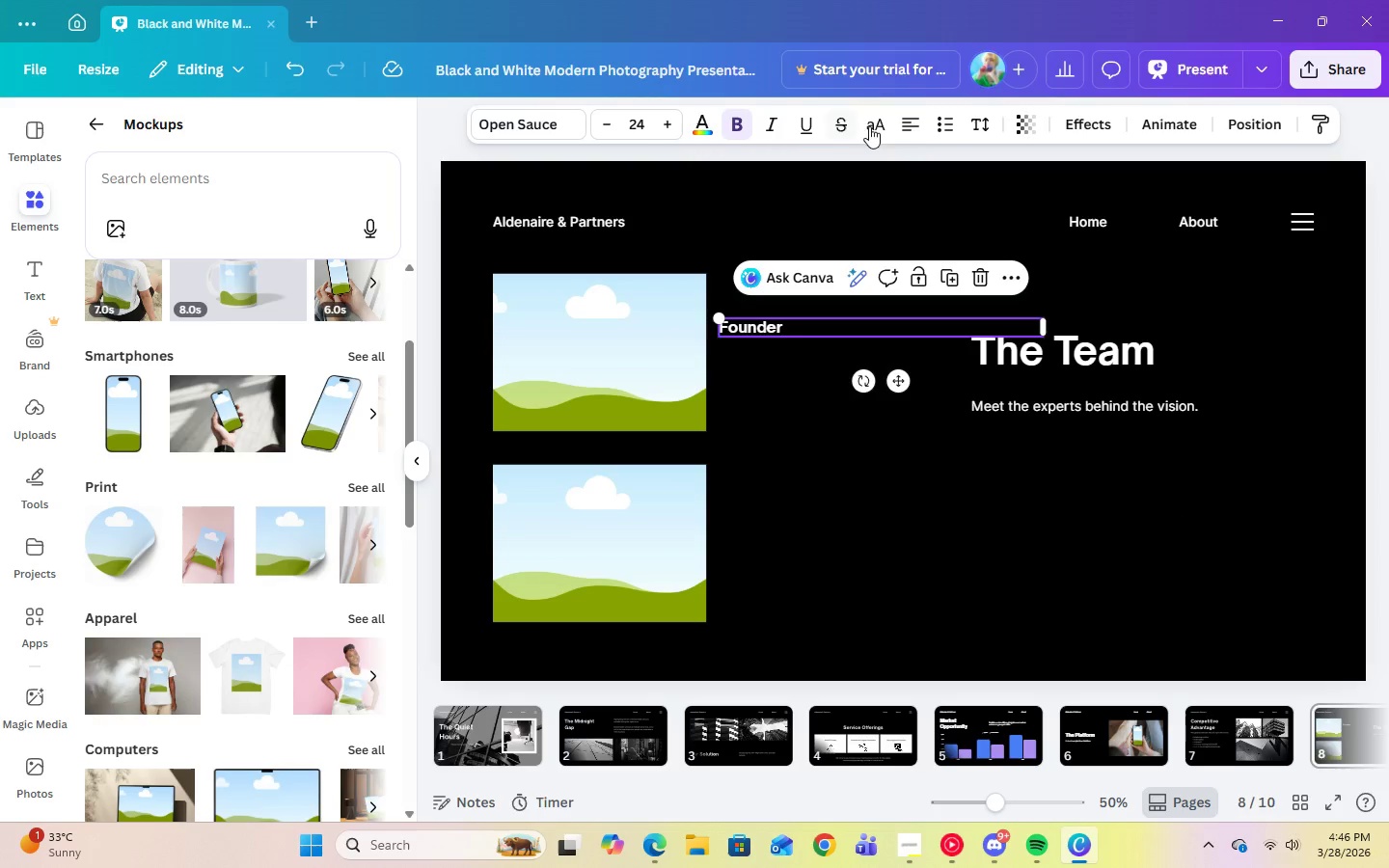 
left_click([913, 124])
 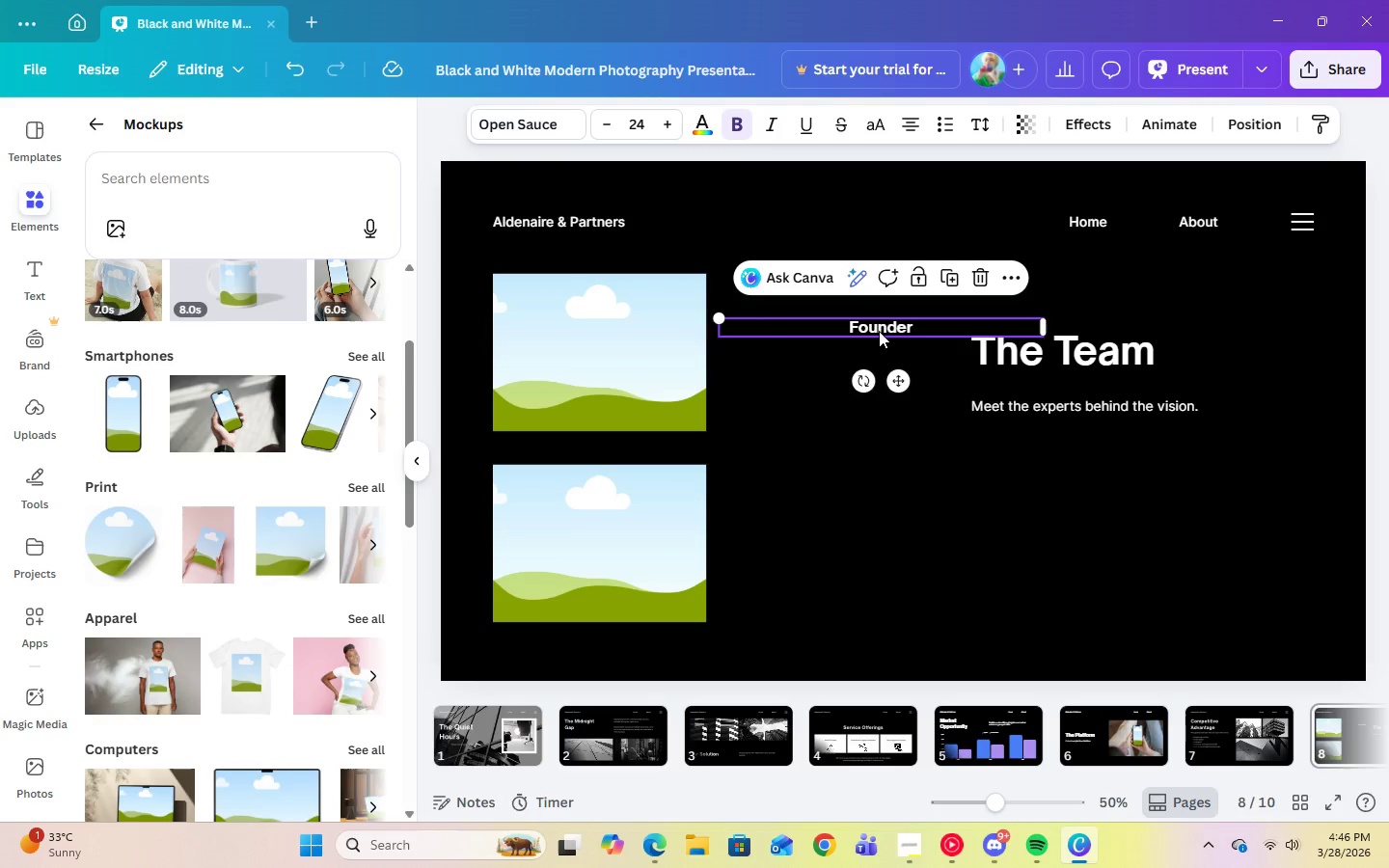 
left_click_drag(start_coordinate=[878, 329], to_coordinate=[807, 354])
 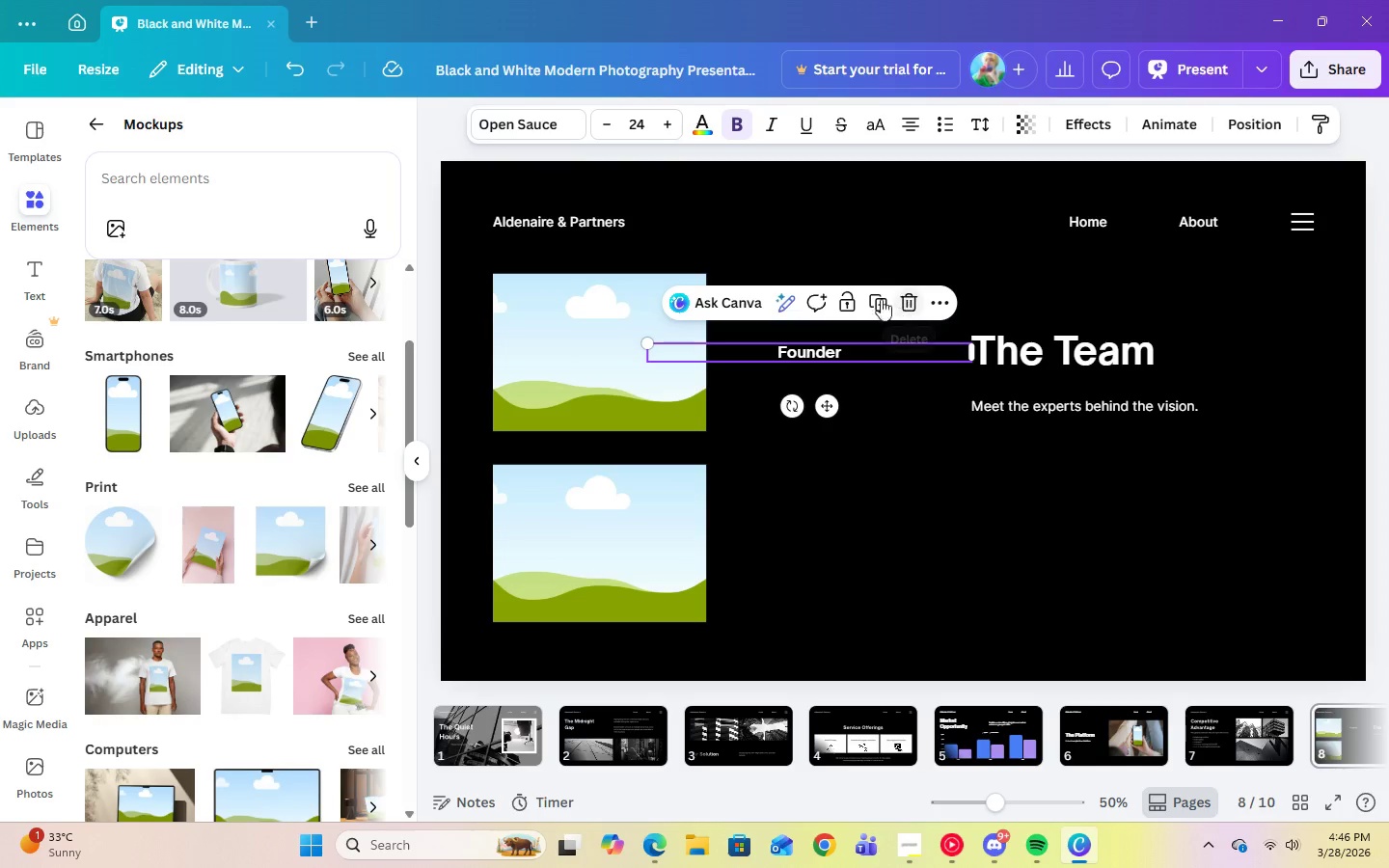 
left_click([871, 302])
 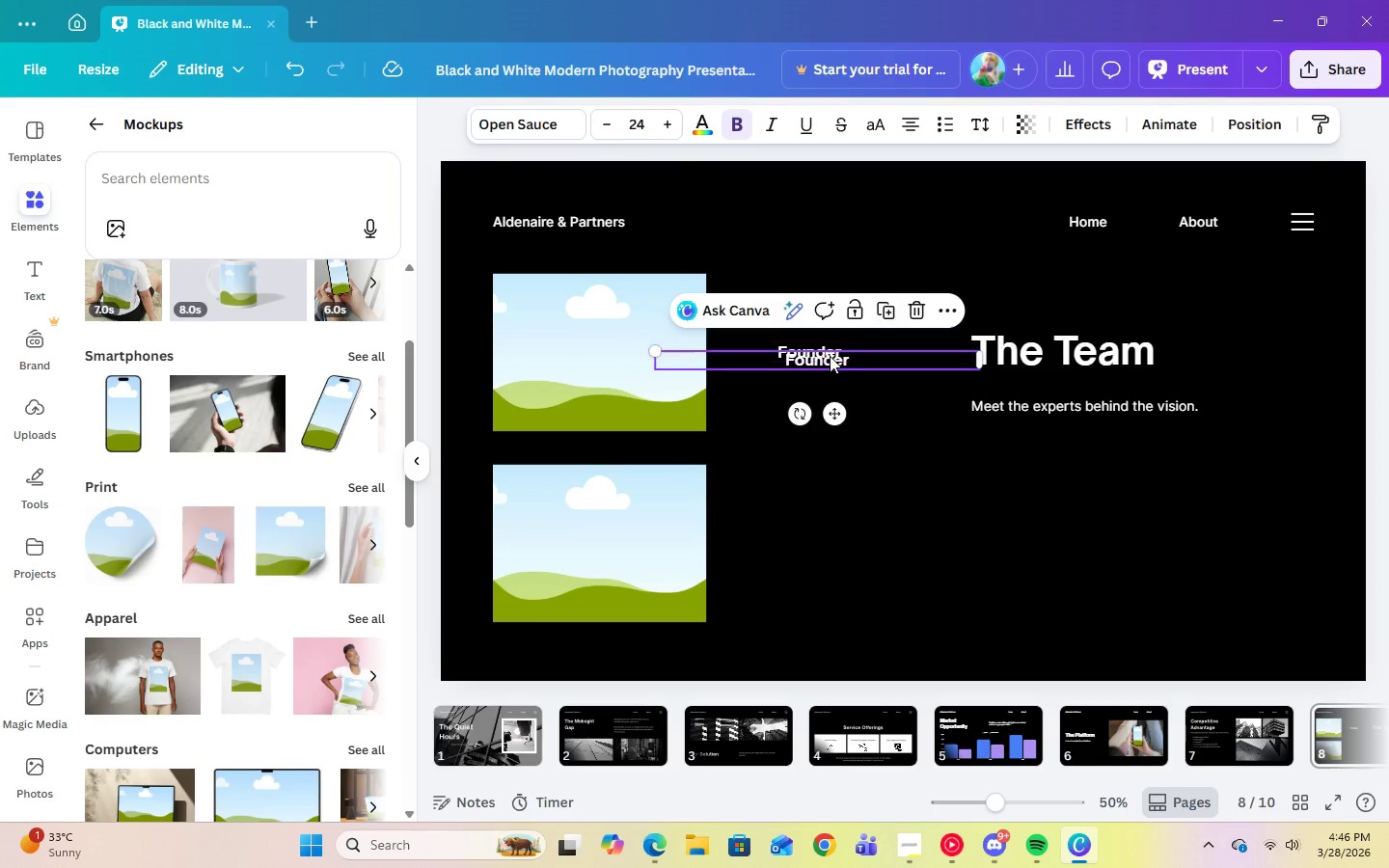 
left_click_drag(start_coordinate=[829, 361], to_coordinate=[826, 547])
 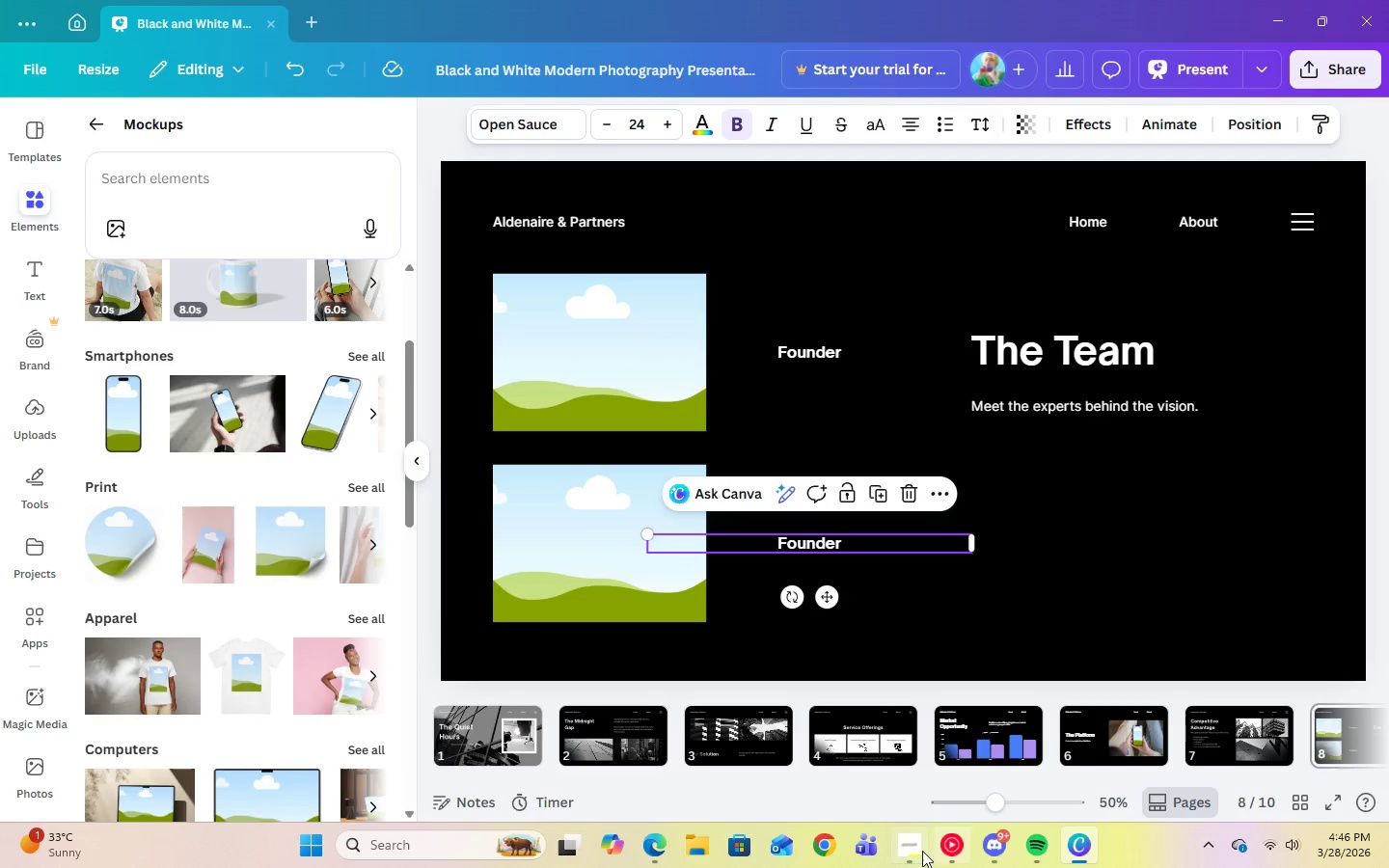 
left_click([897, 850])